 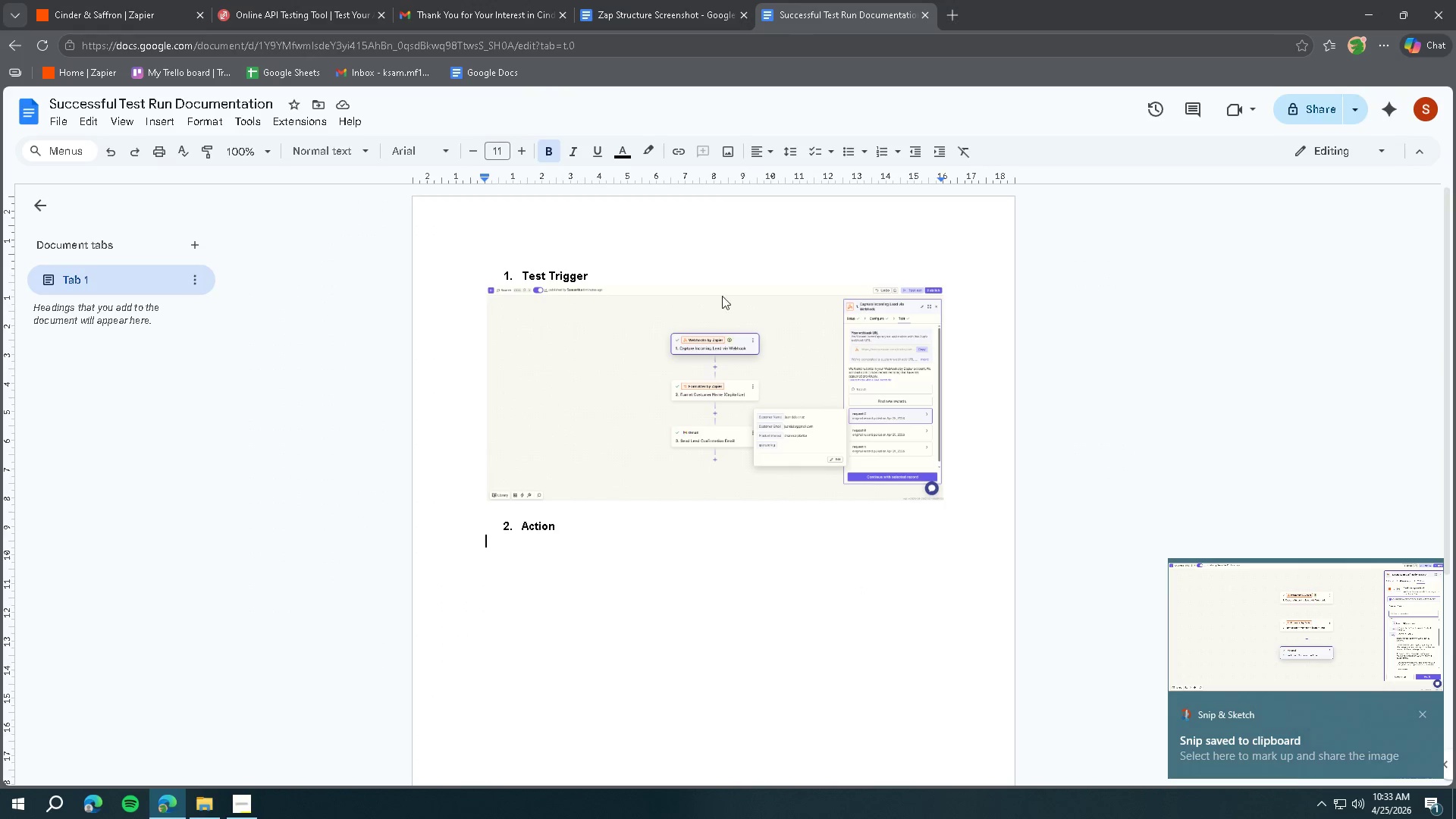 
key(Control+V)
 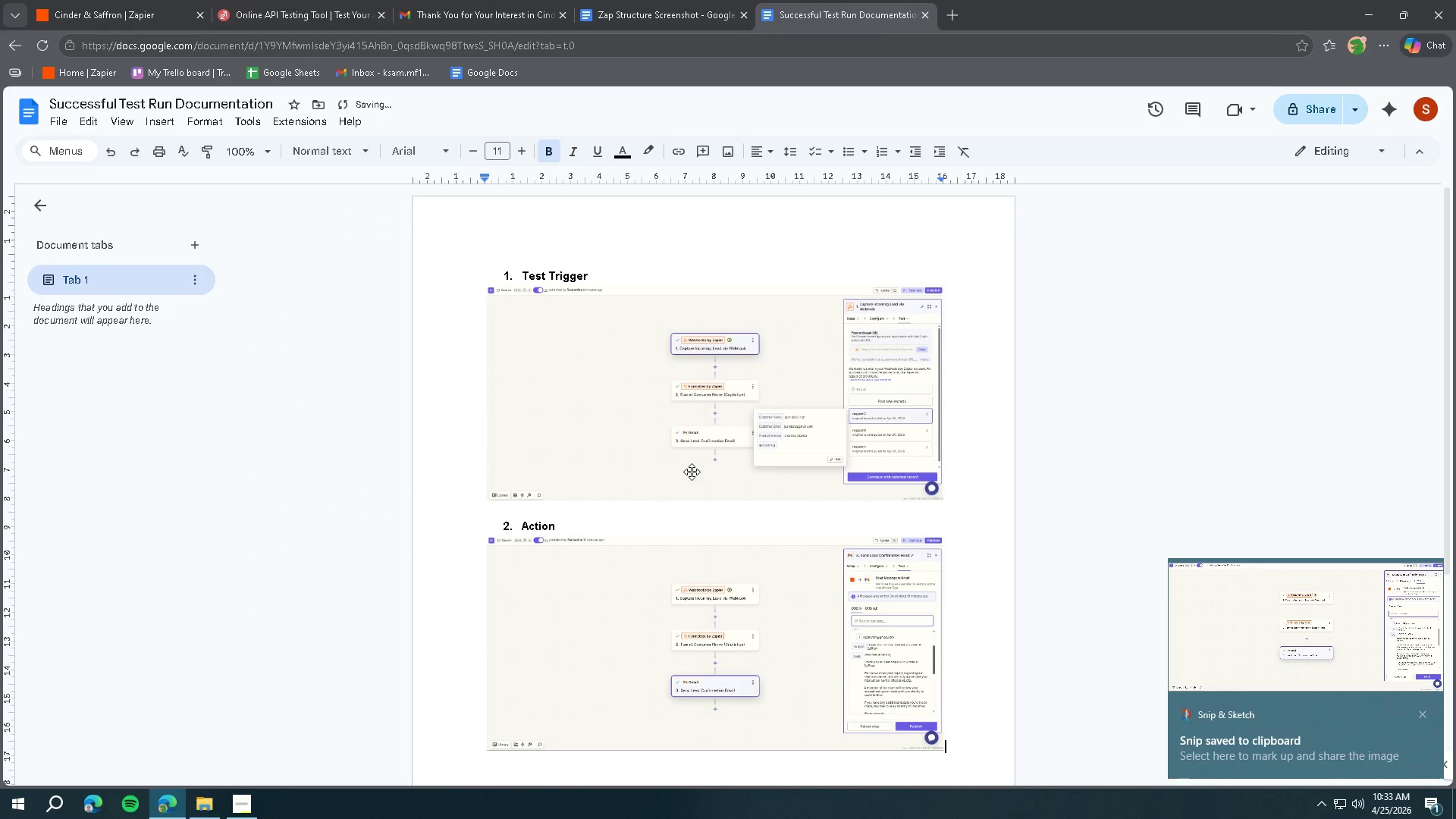 
scroll: coordinate [692, 470], scroll_direction: down, amount: 4.0
 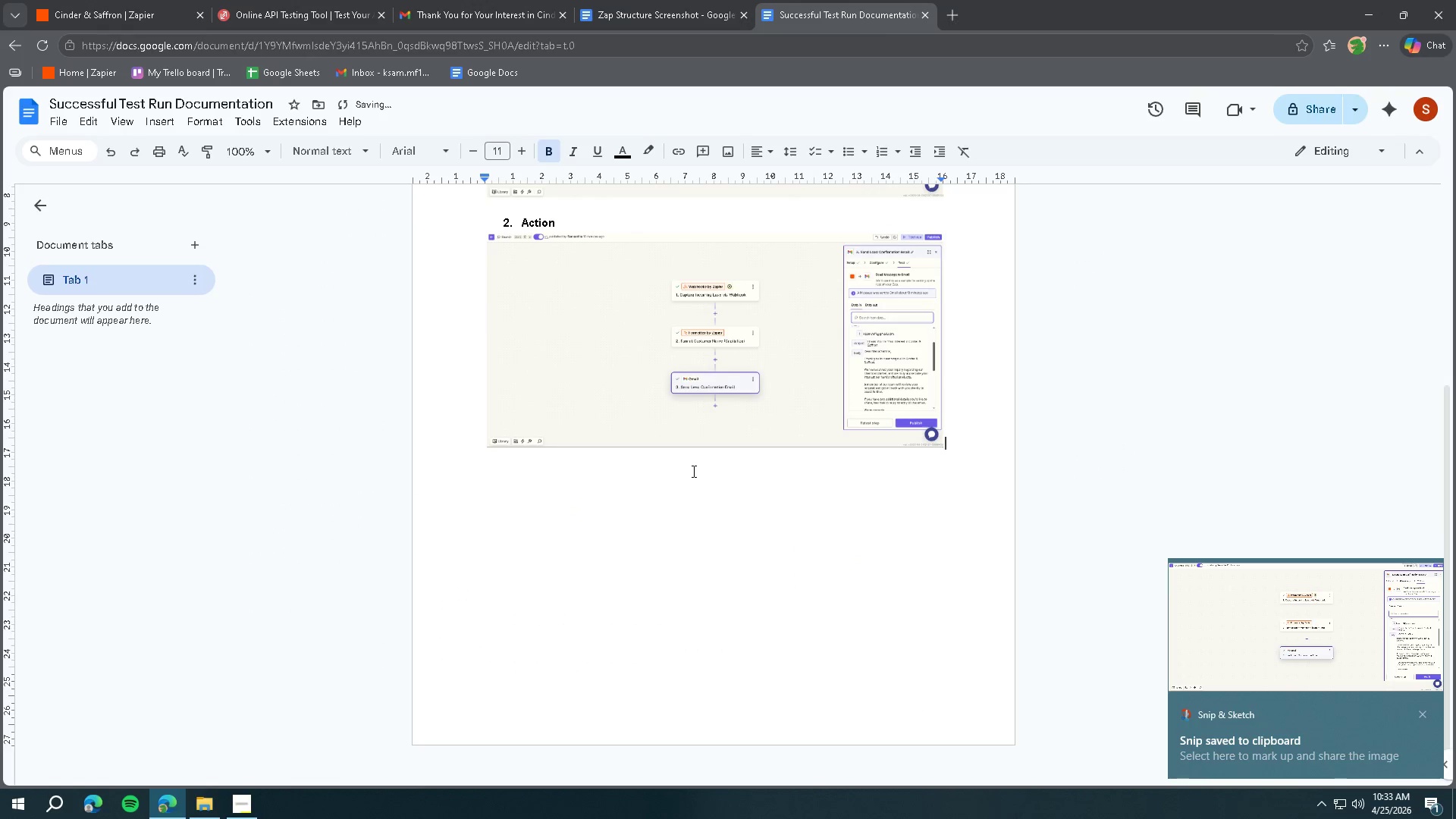 
key(Enter)
 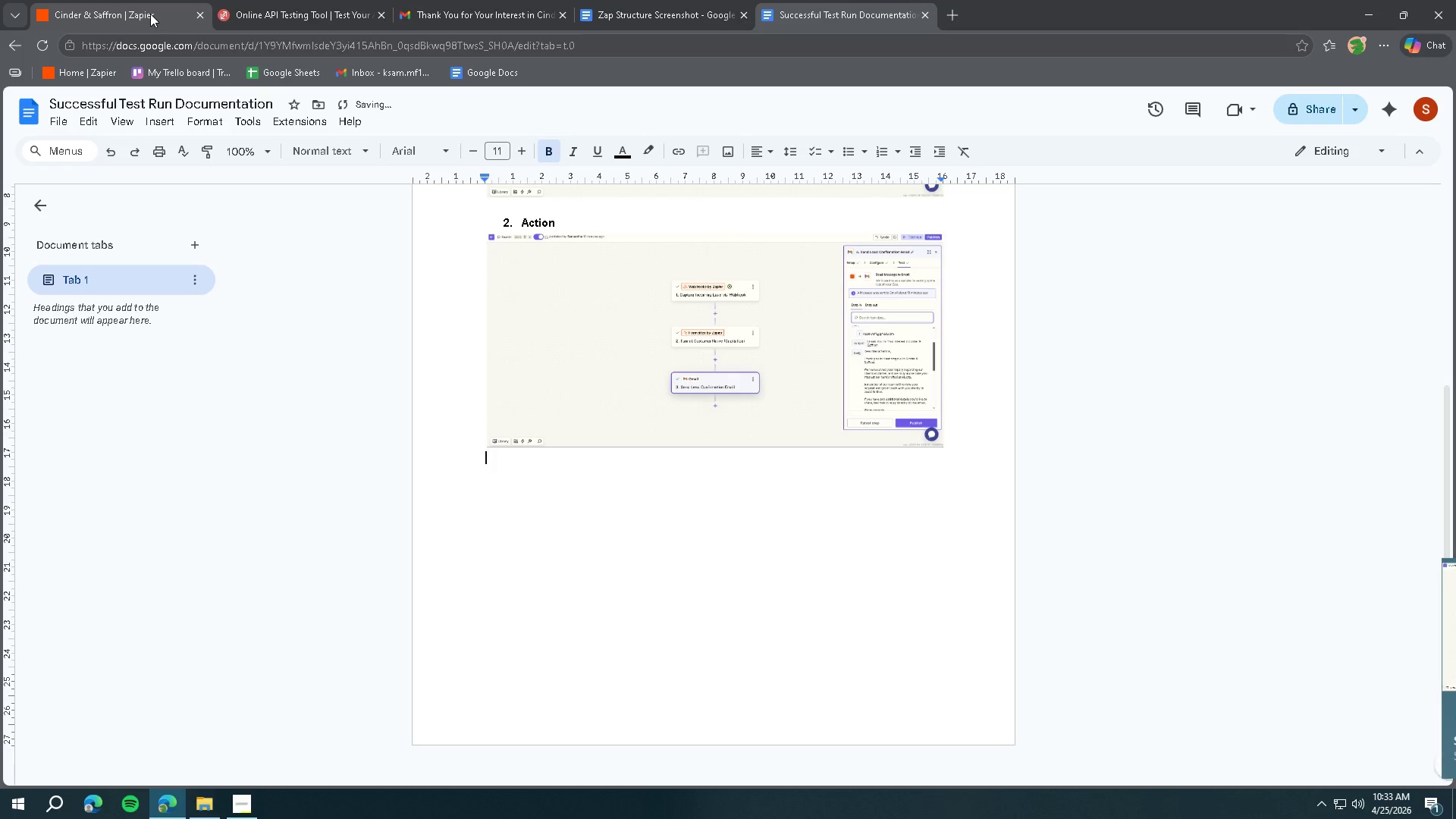 
left_click([150, 14])
 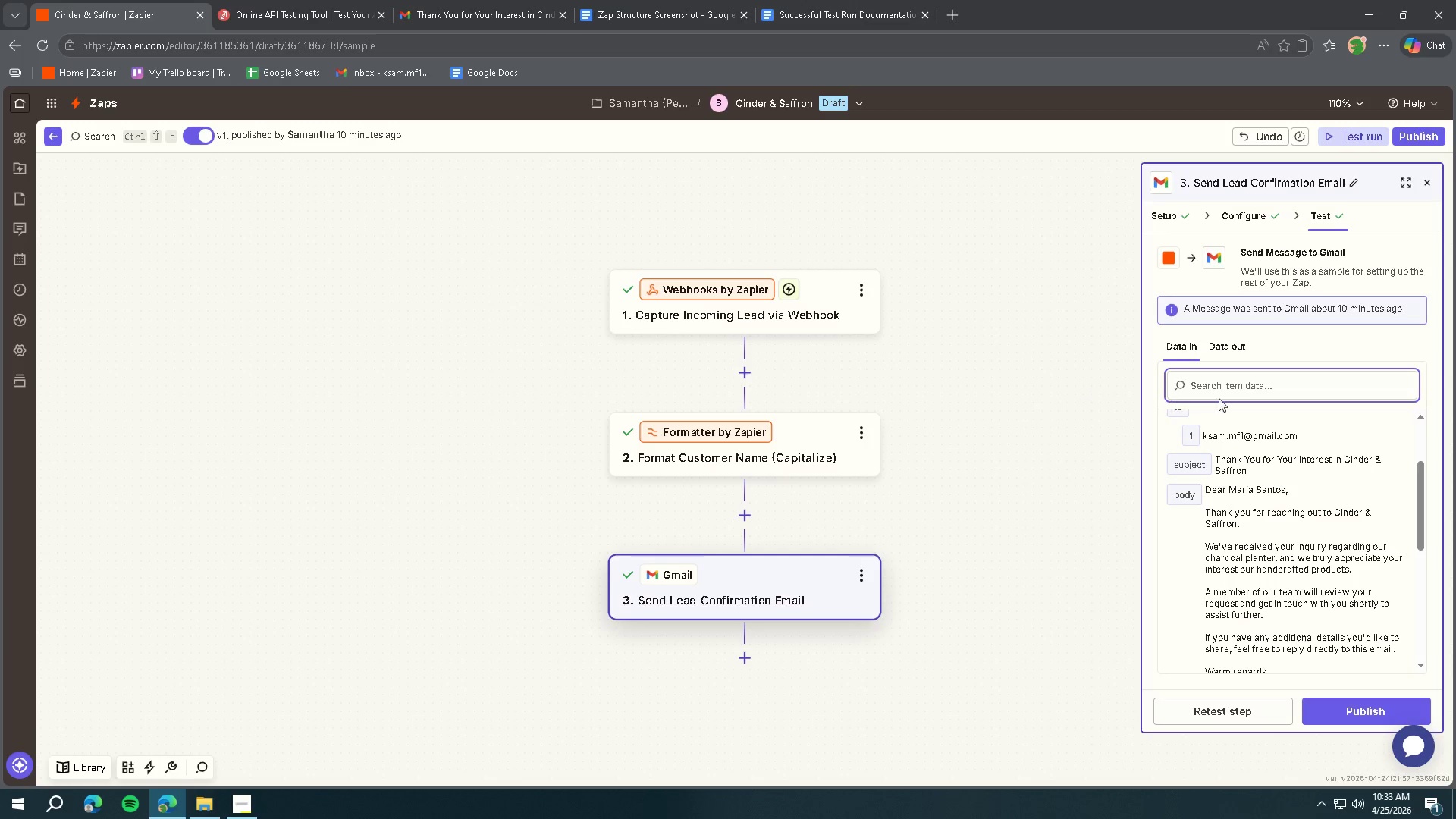 
left_click([1225, 352])
 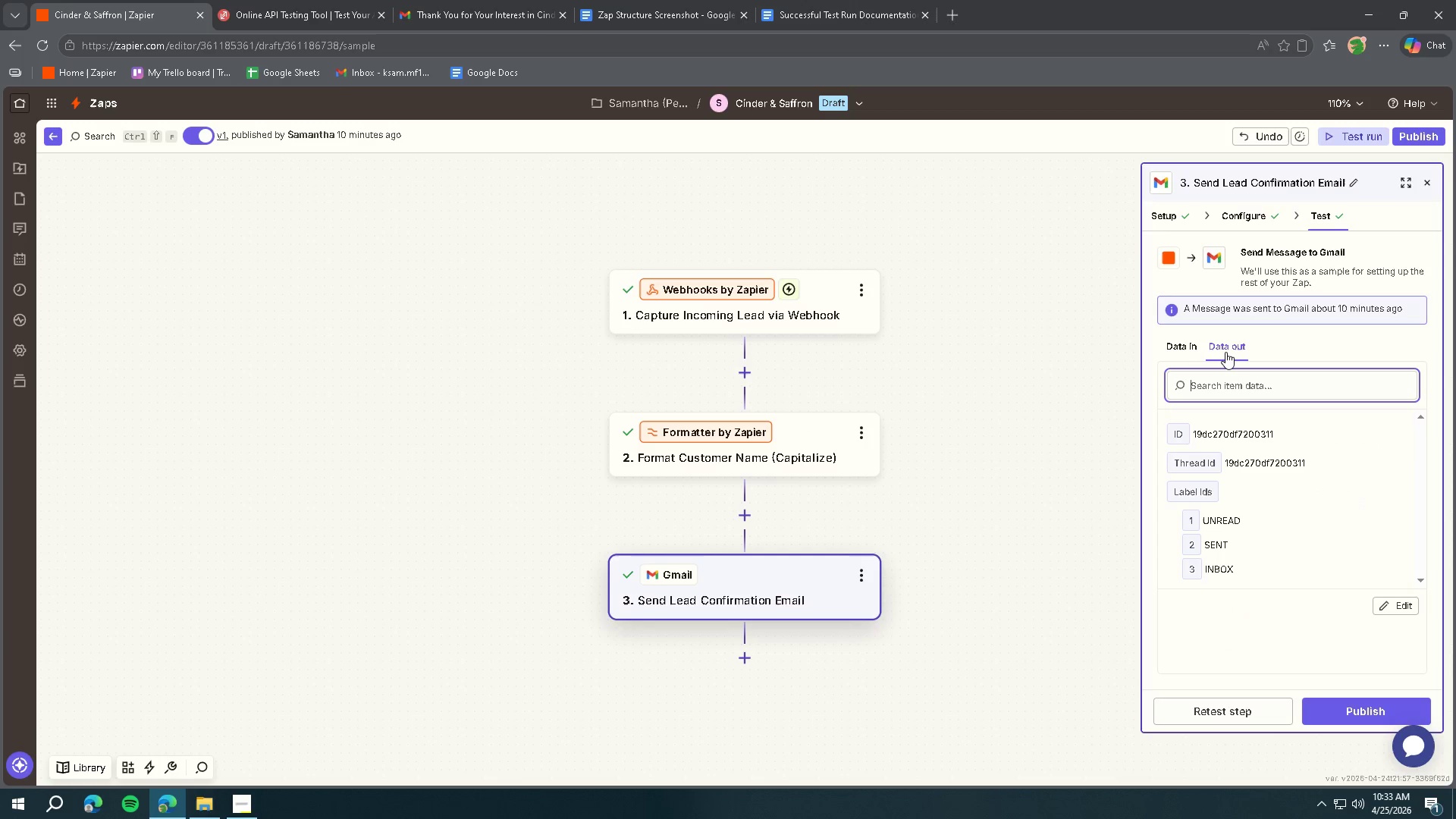 
key(Meta+Shift+ShiftLeft)
 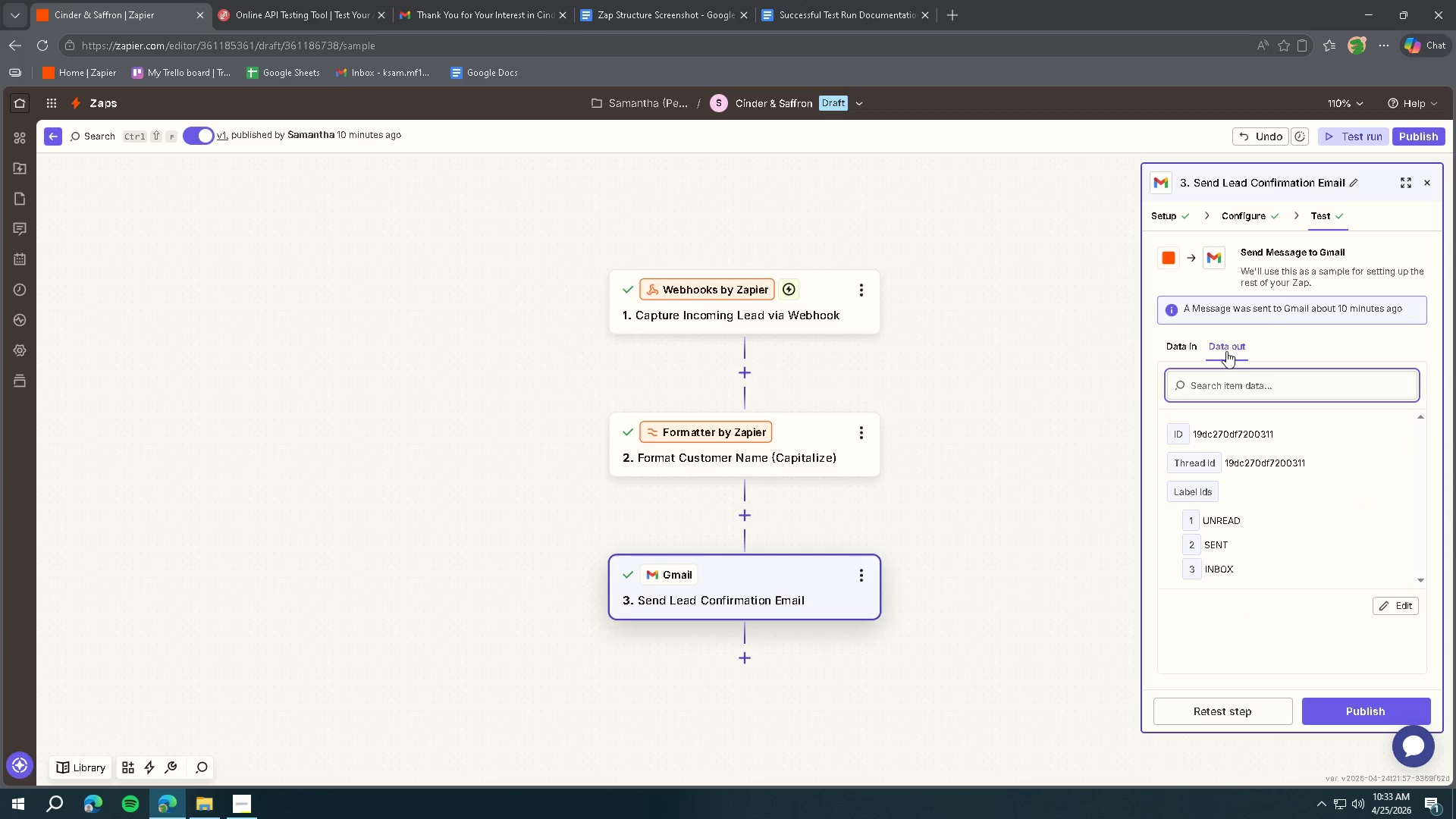 
key(Meta+Shift+S)
 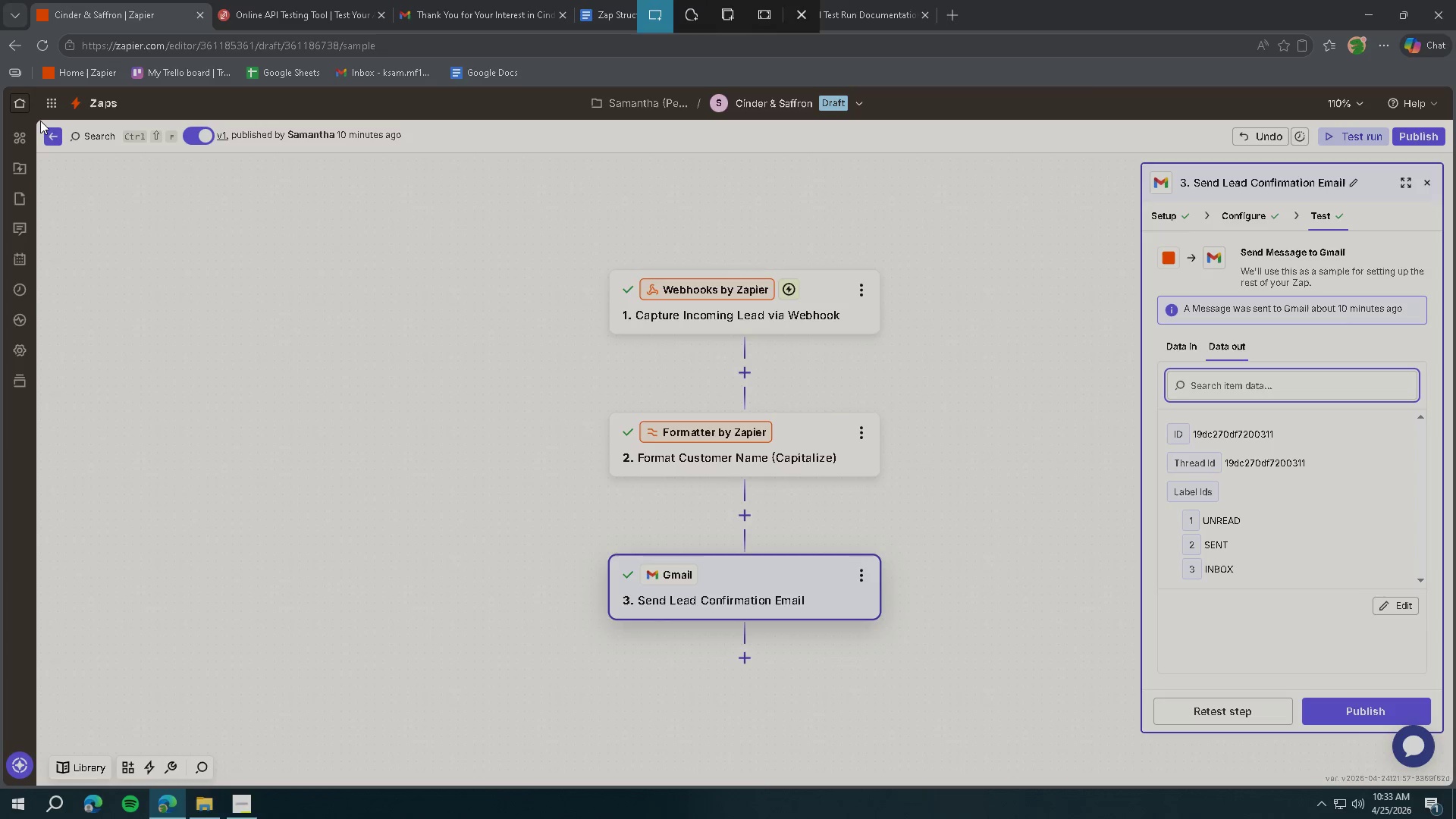 
left_click_drag(start_coordinate=[39, 120], to_coordinate=[1450, 784])
 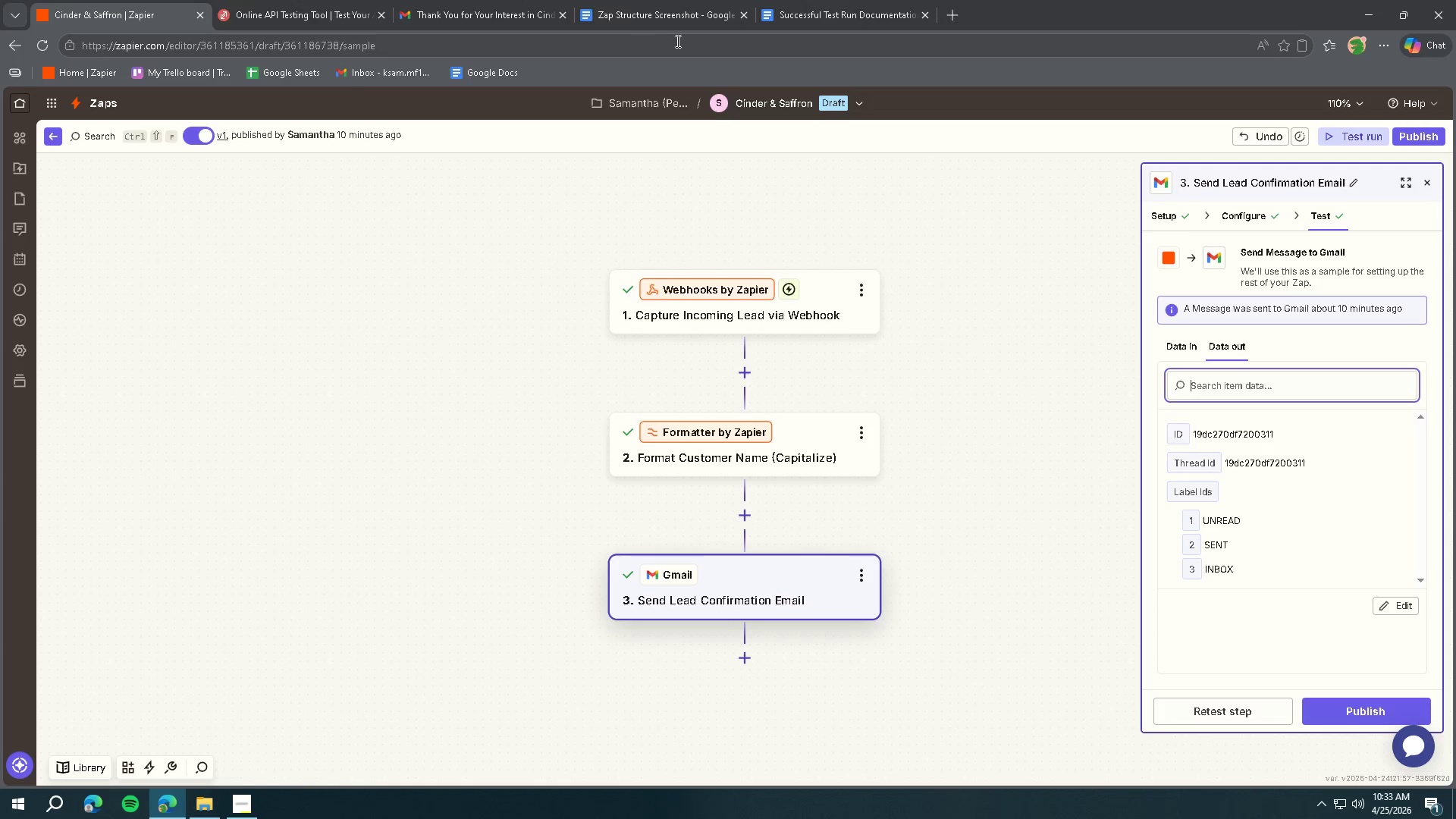 
left_click([808, 20])
 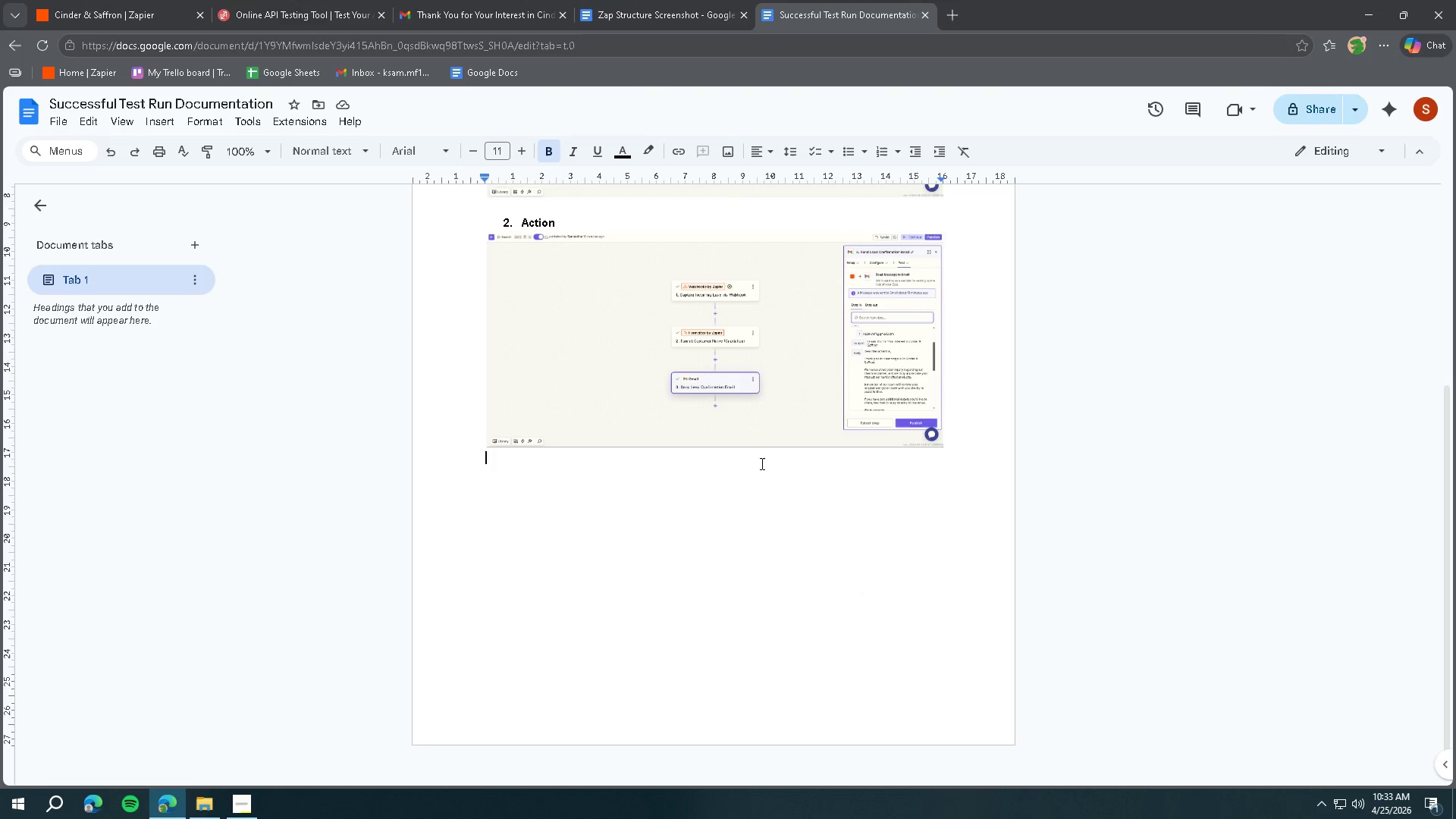 
key(Control+ControlLeft)
 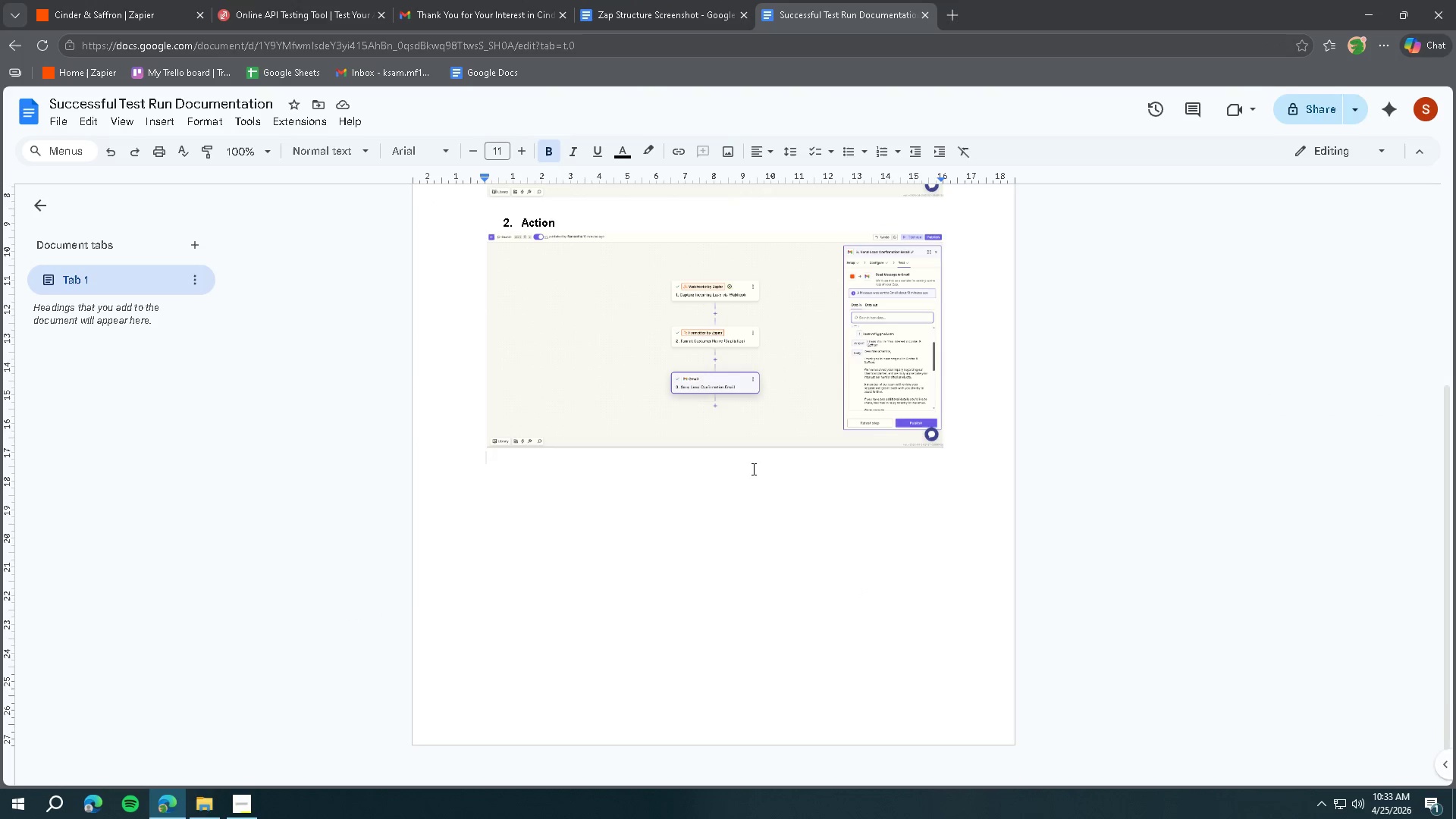 
key(Control+V)
 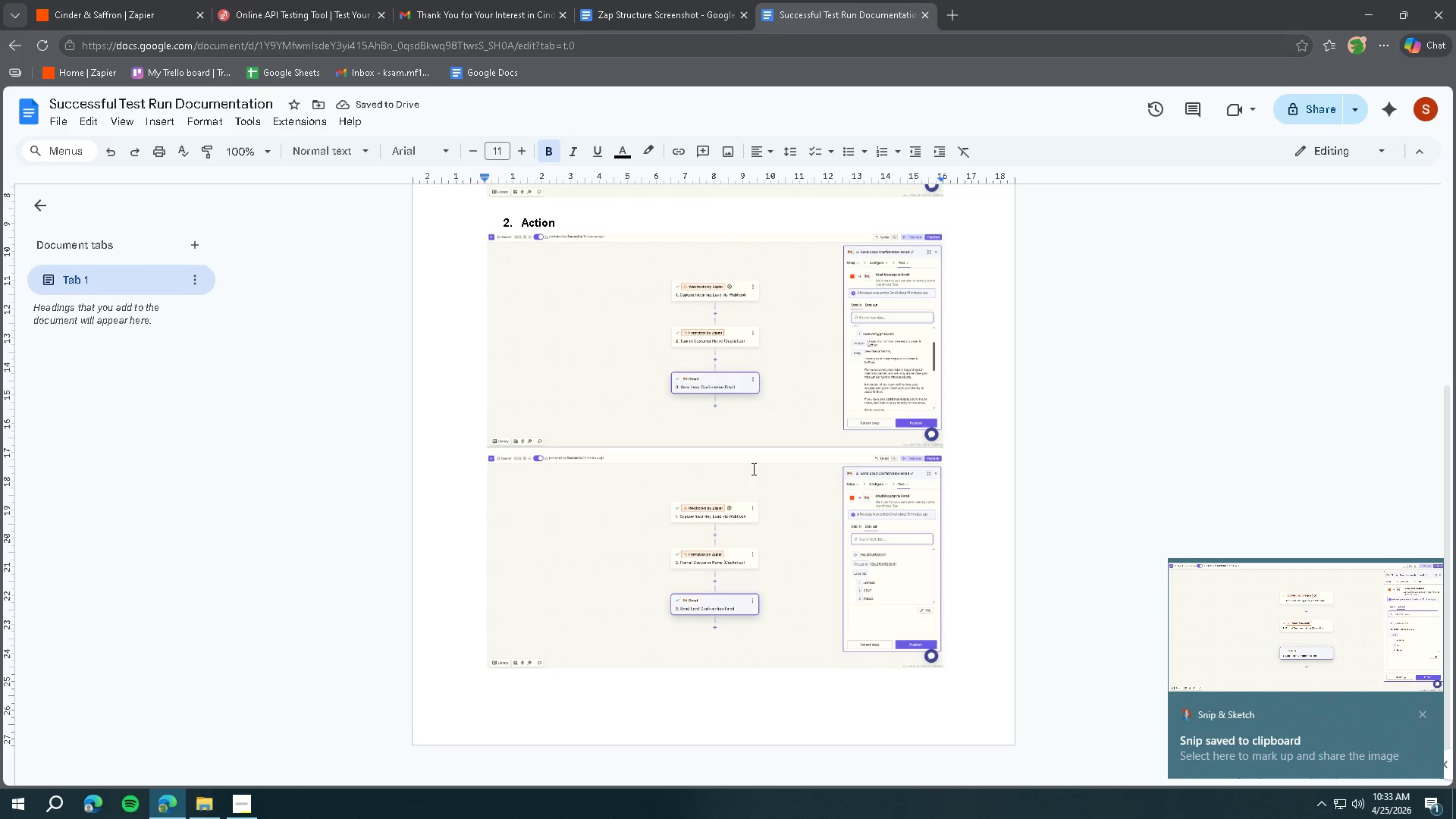 
wait(6.11)
 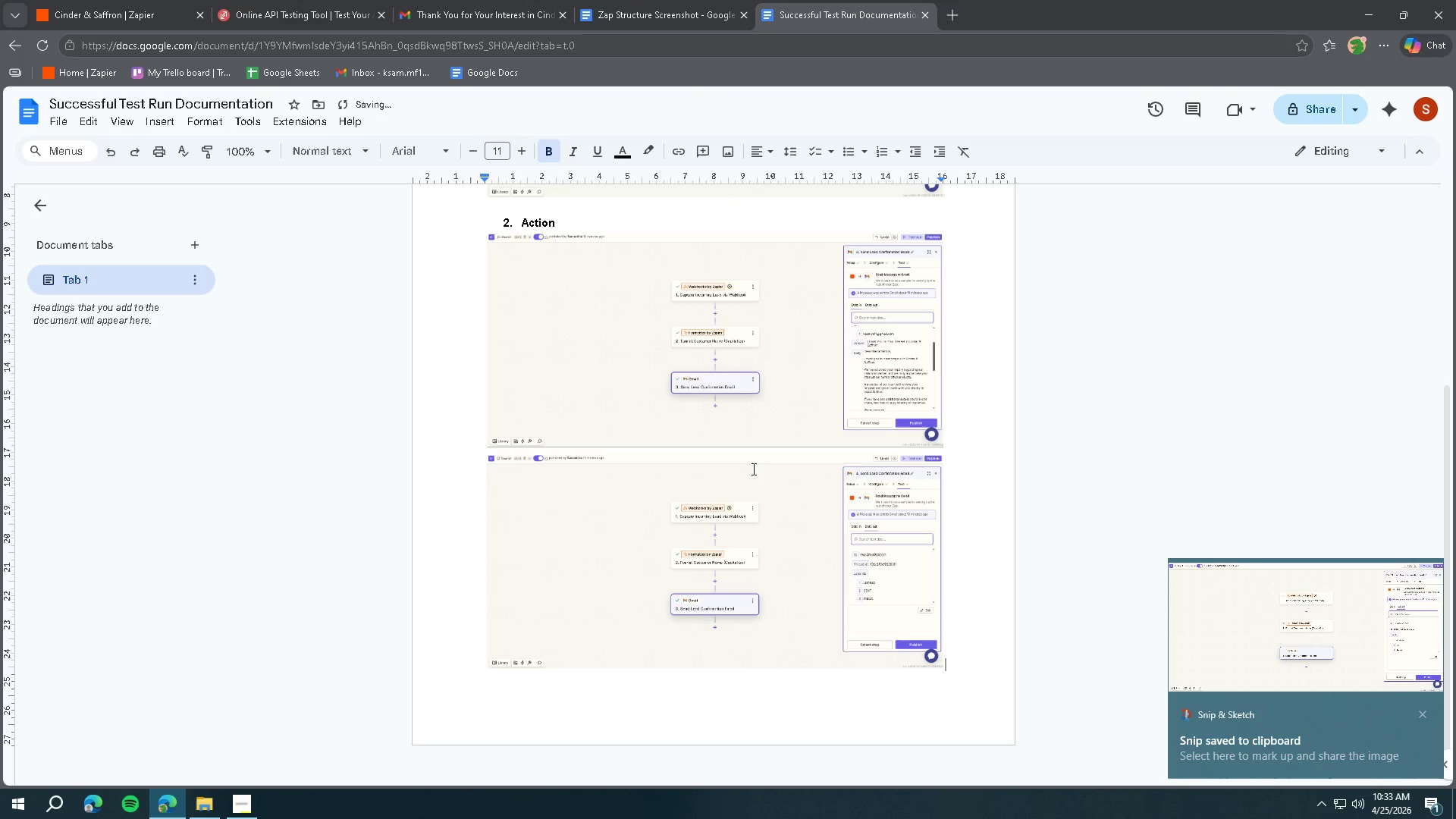 
left_click([244, 798])